 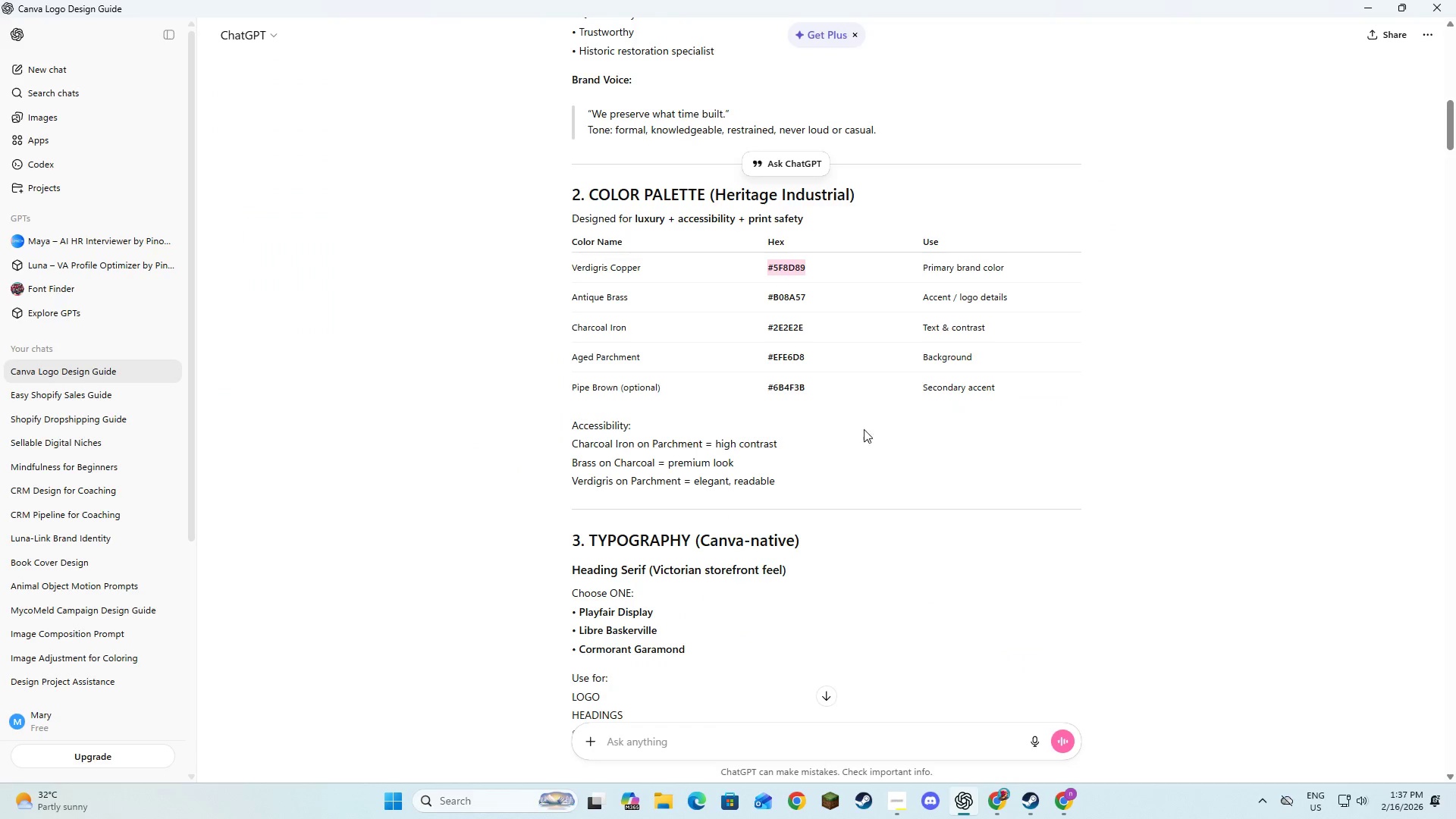 
left_click([923, 460])
 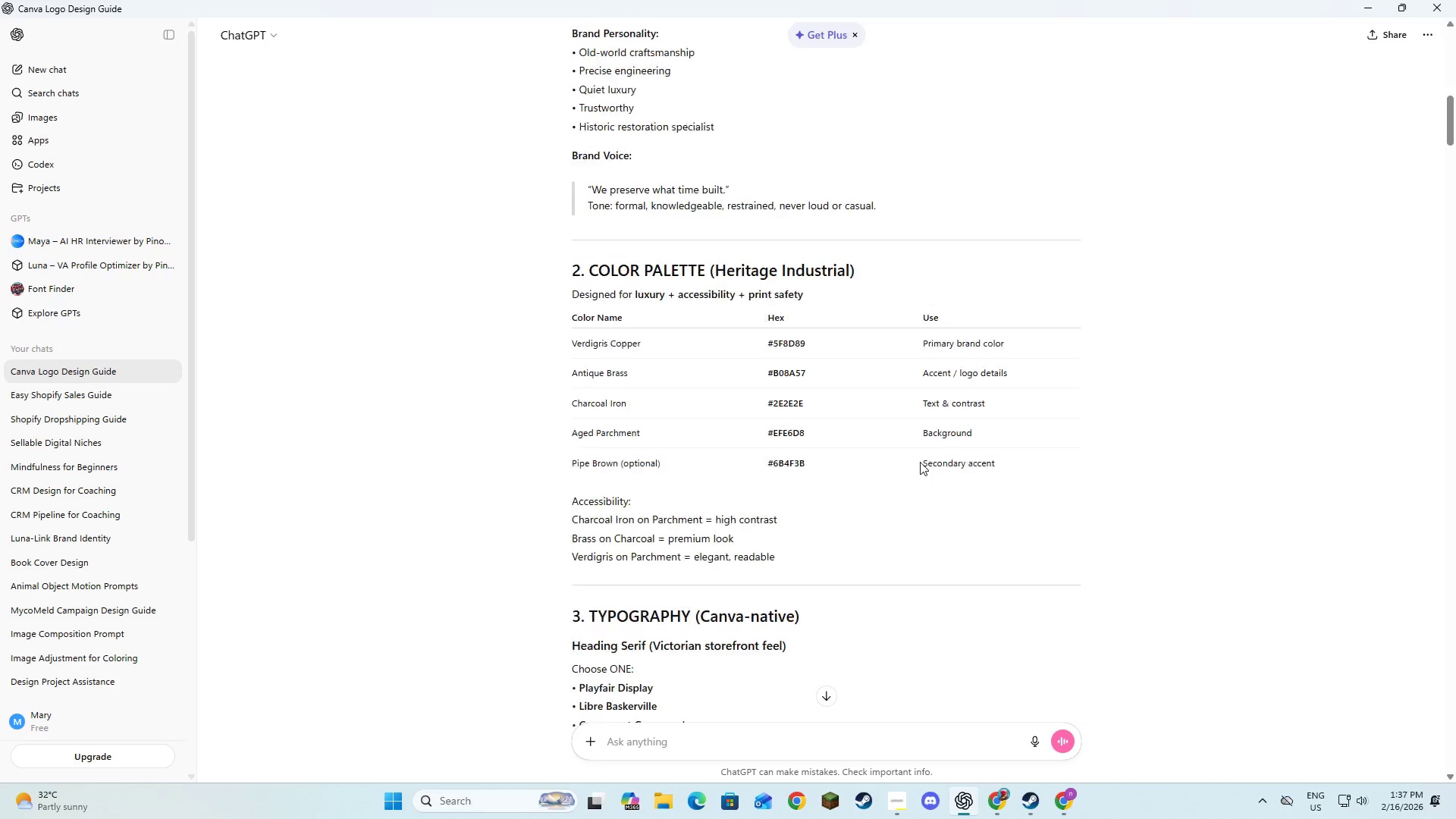 
scroll: coordinate [920, 465], scroll_direction: down, amount: 3.0
 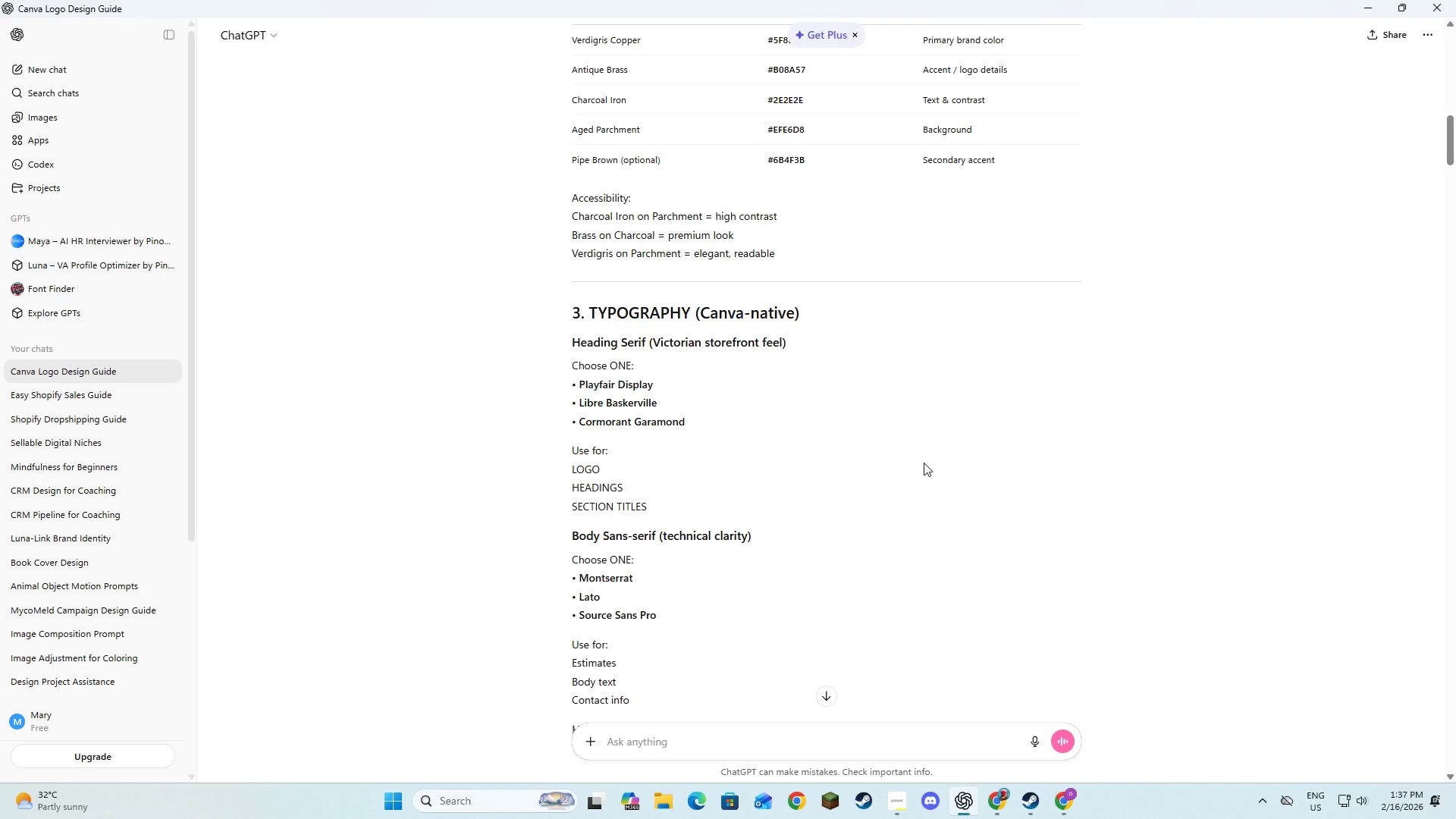 
key(Alt+AltLeft)
 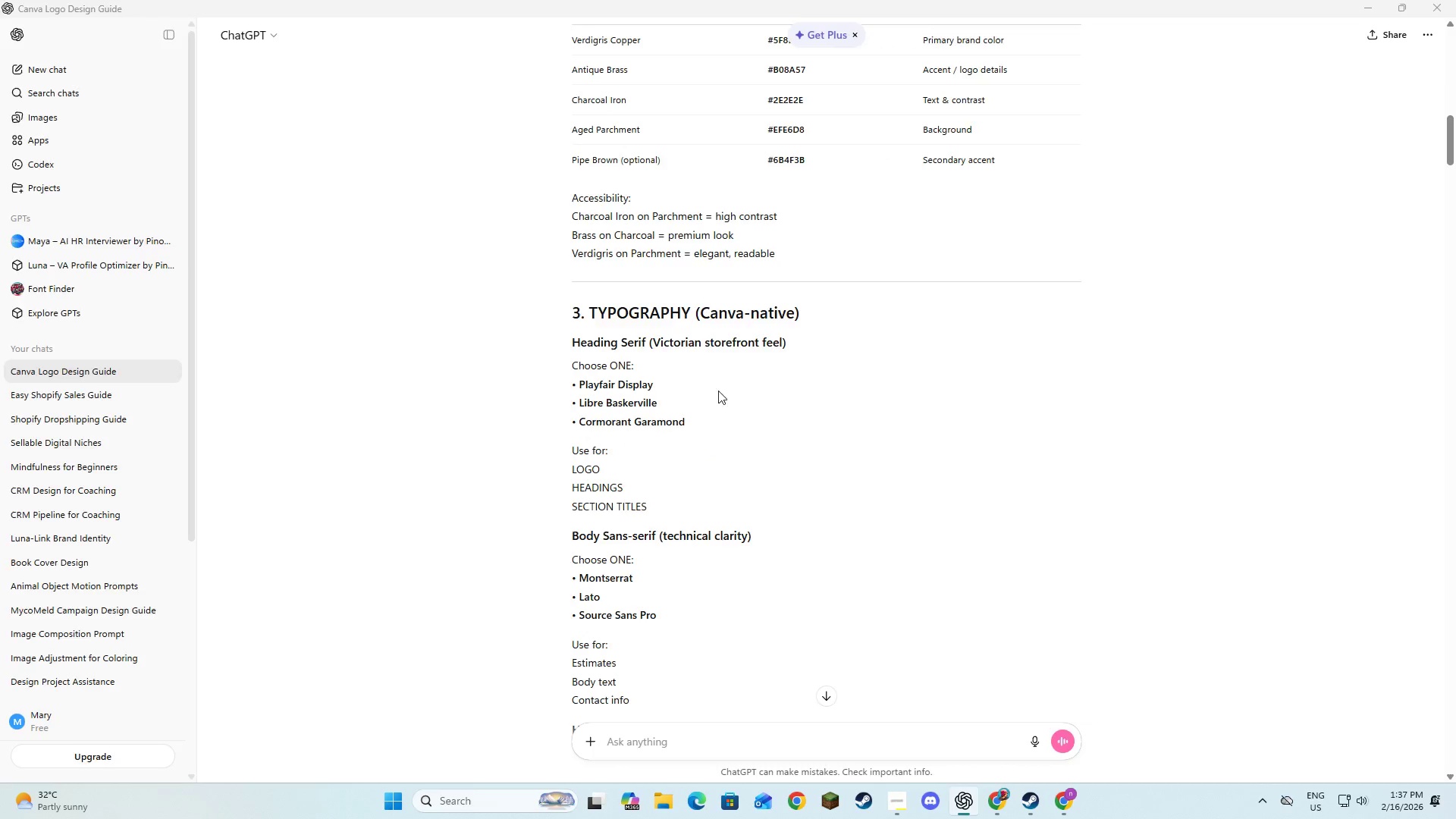 
key(Alt+Tab)